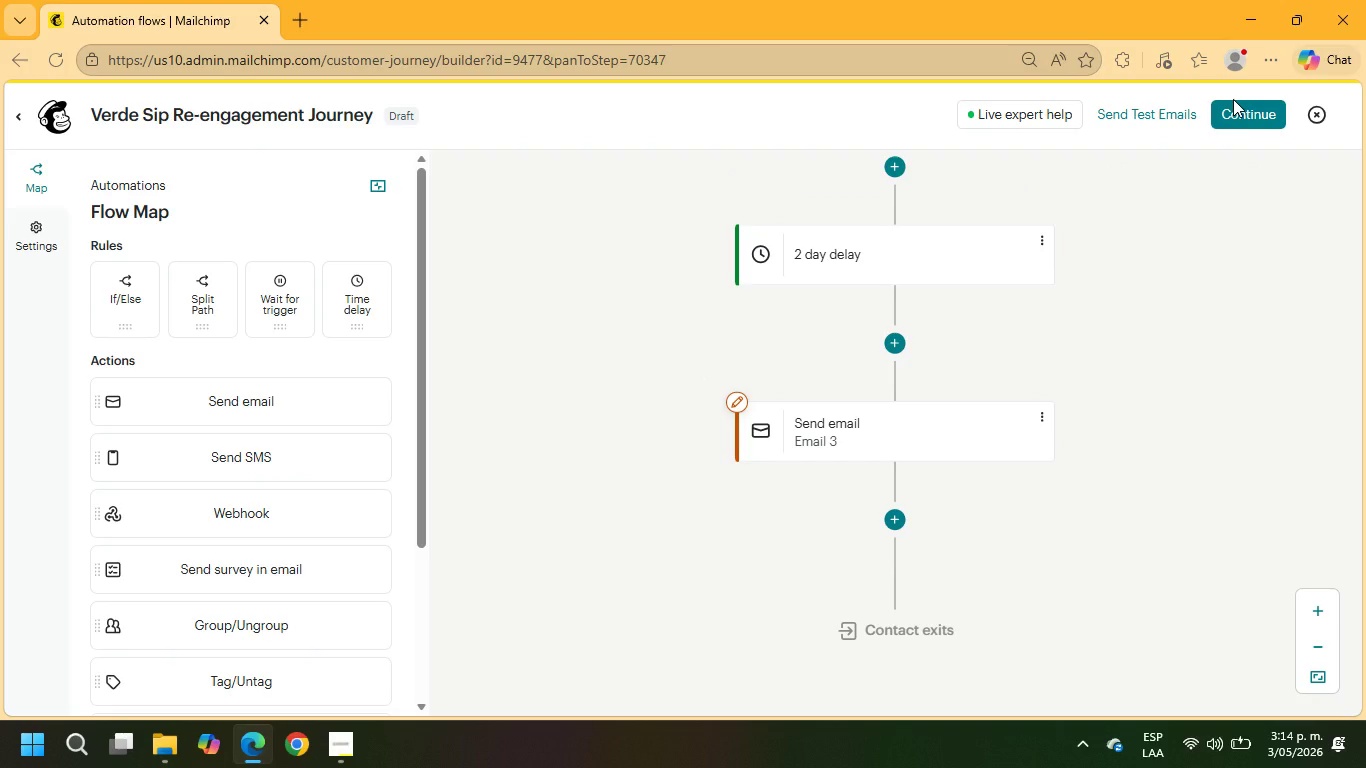 
left_click([737, 407])
 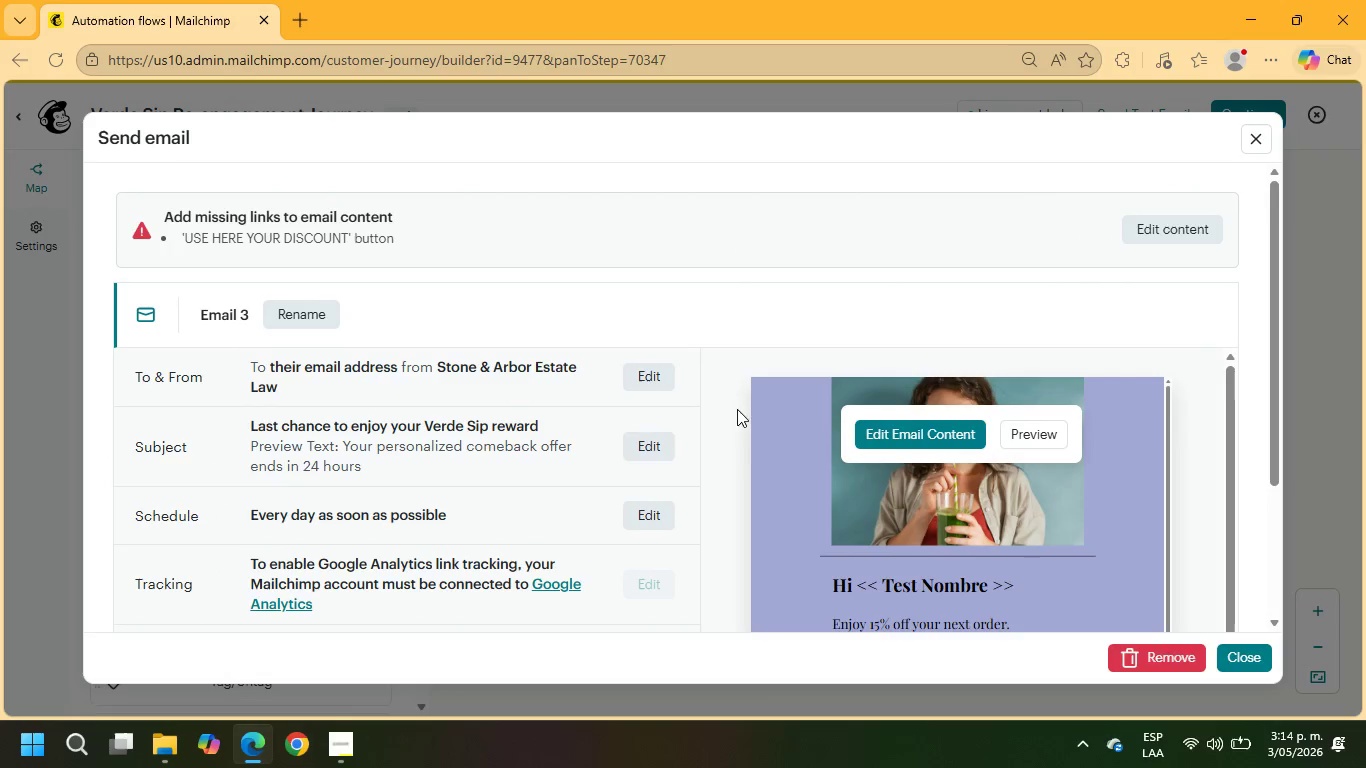 
scroll: coordinate [1007, 476], scroll_direction: down, amount: 1.0
 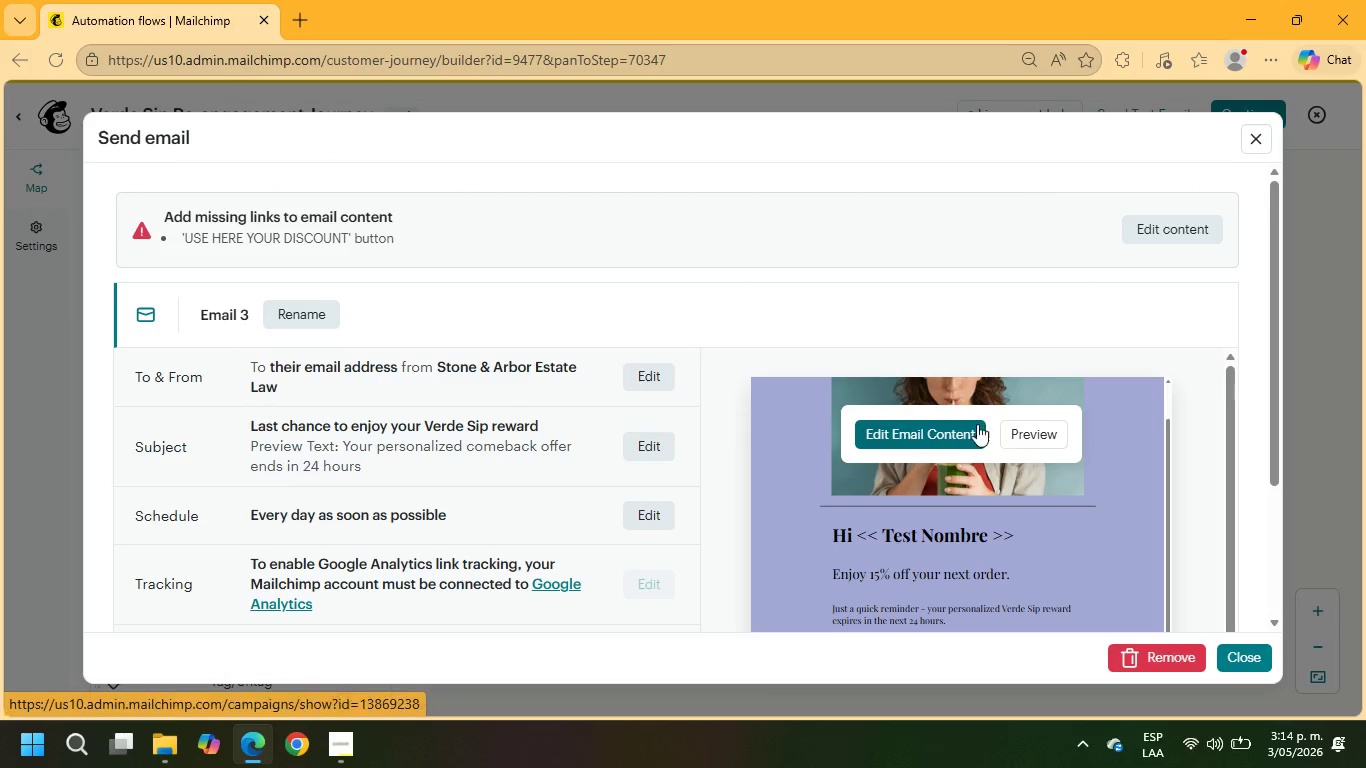 
left_click([934, 425])
 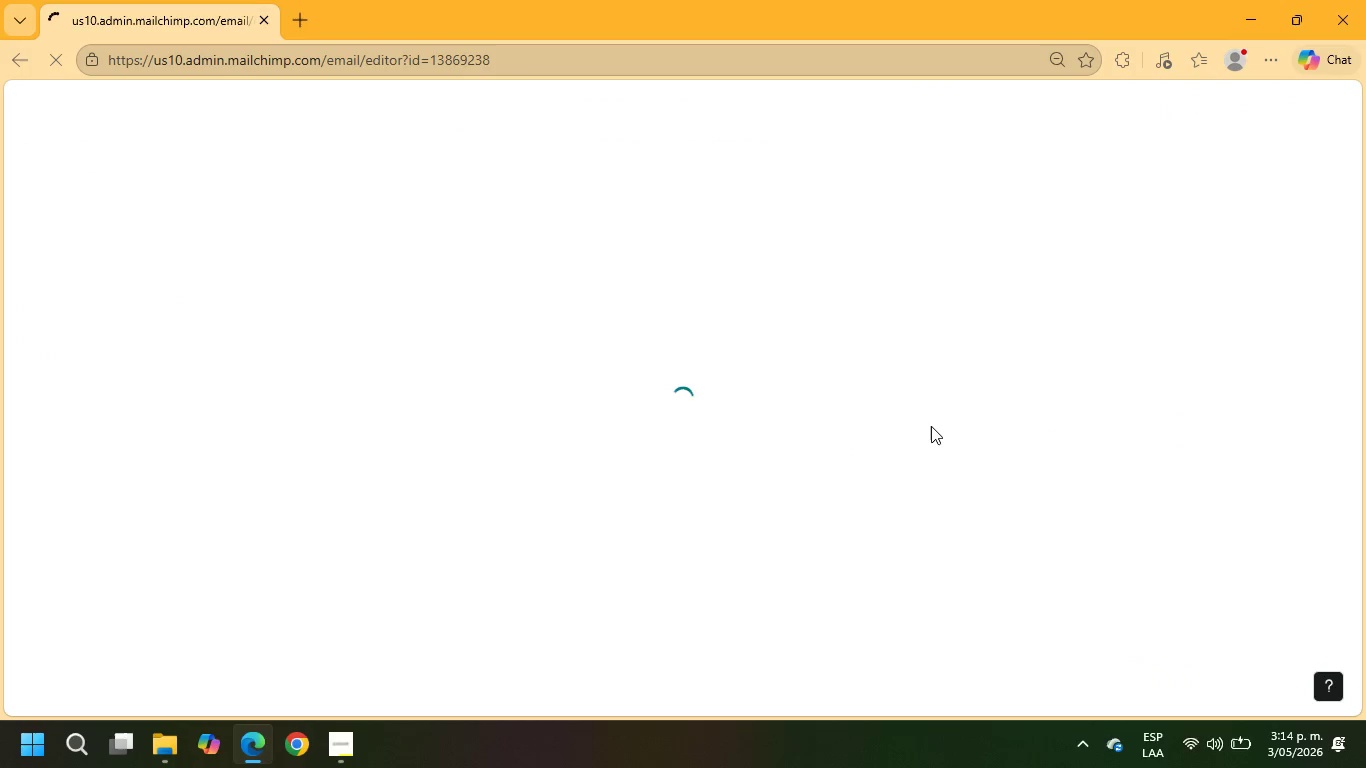 
wait(10.52)
 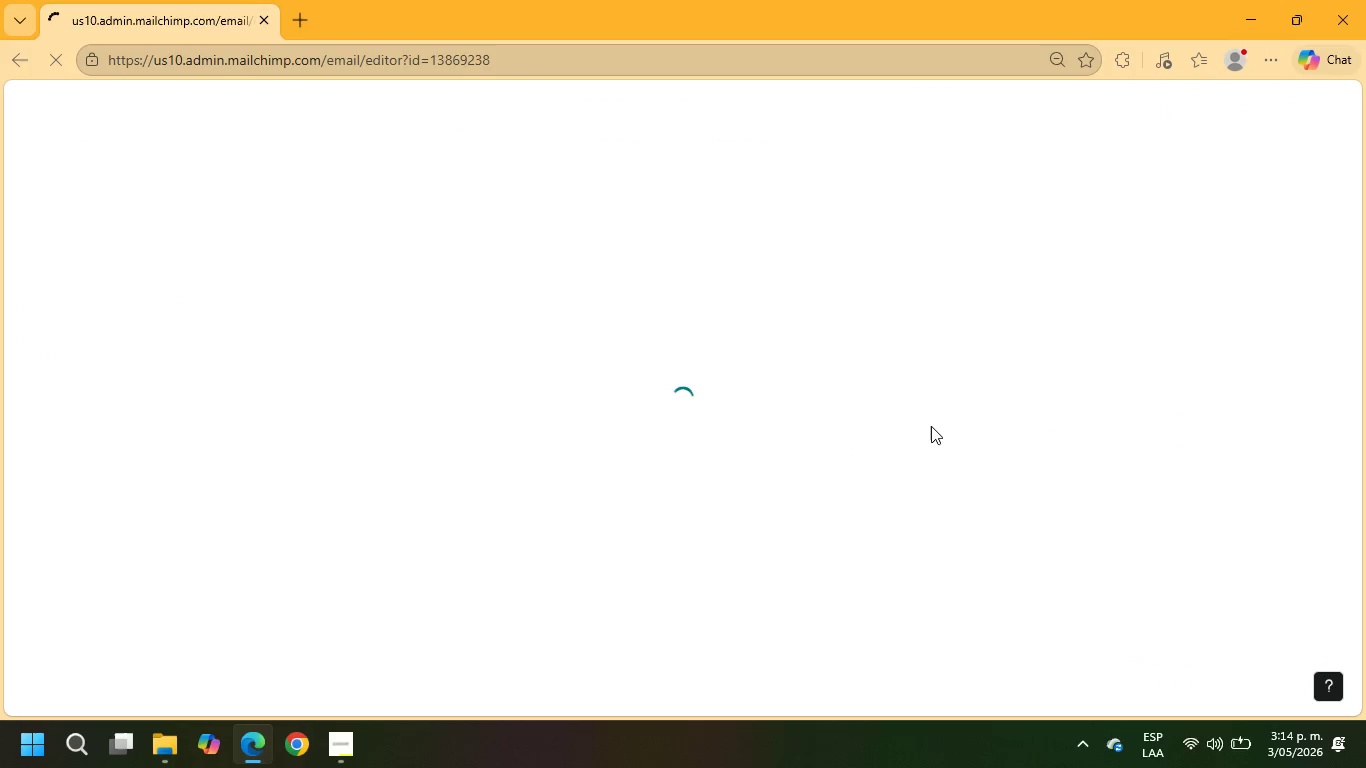 
scroll: coordinate [860, 492], scroll_direction: down, amount: 7.0
 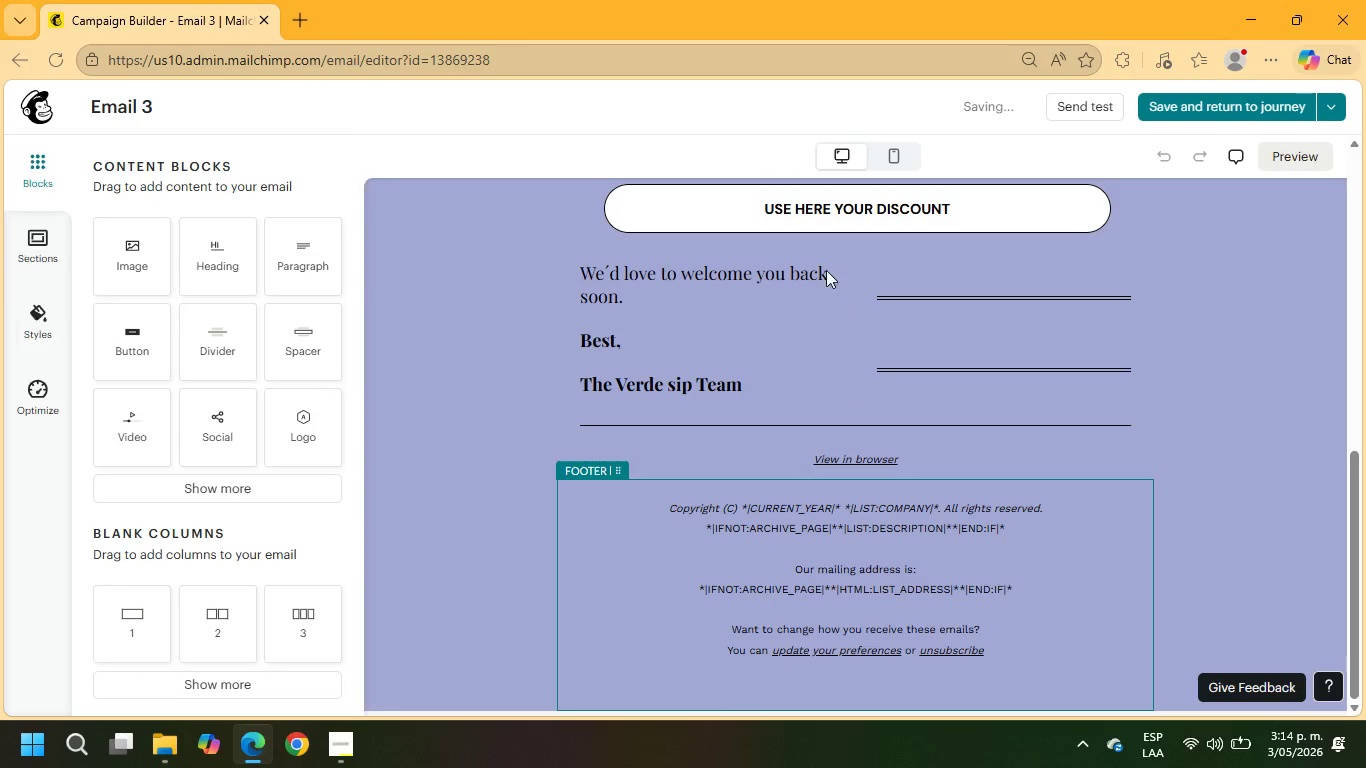 
mouse_move([832, 244])
 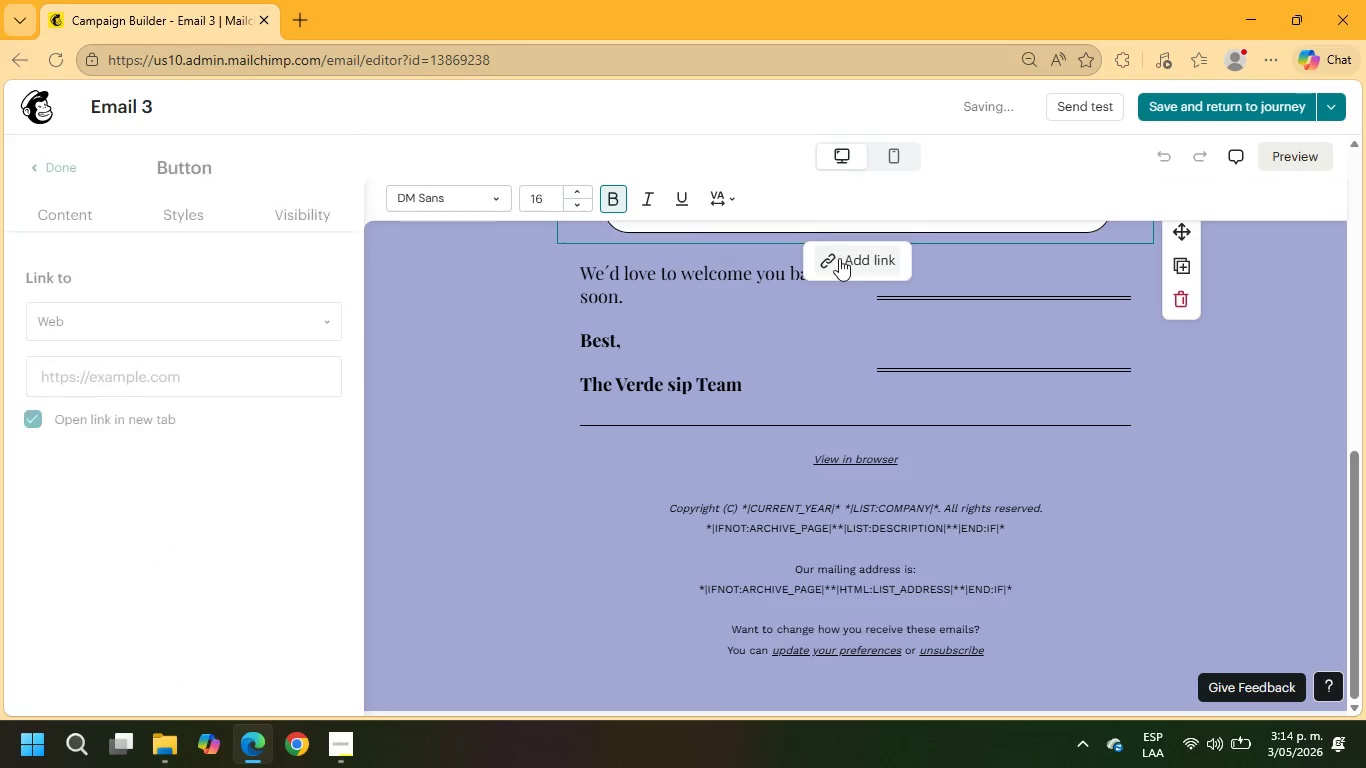 
left_click([839, 258])
 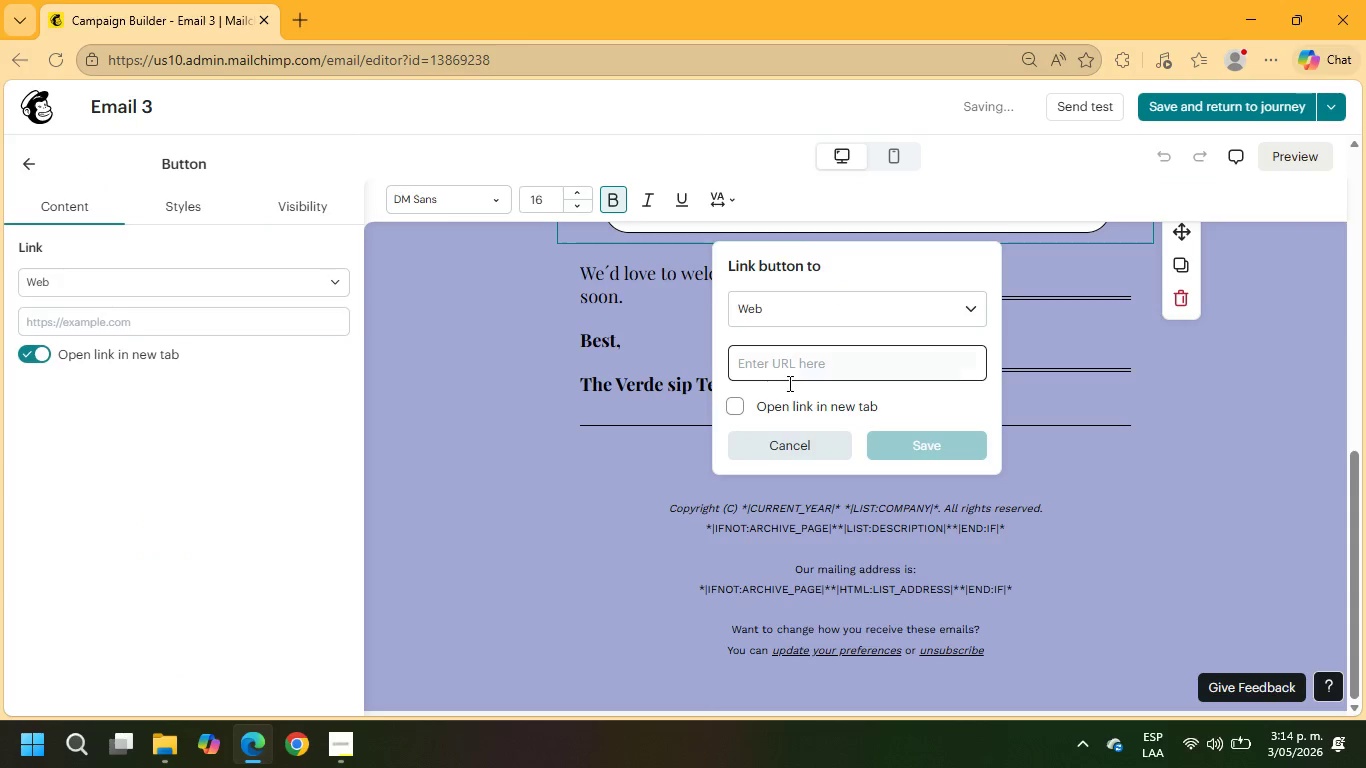 
left_click([785, 373])
 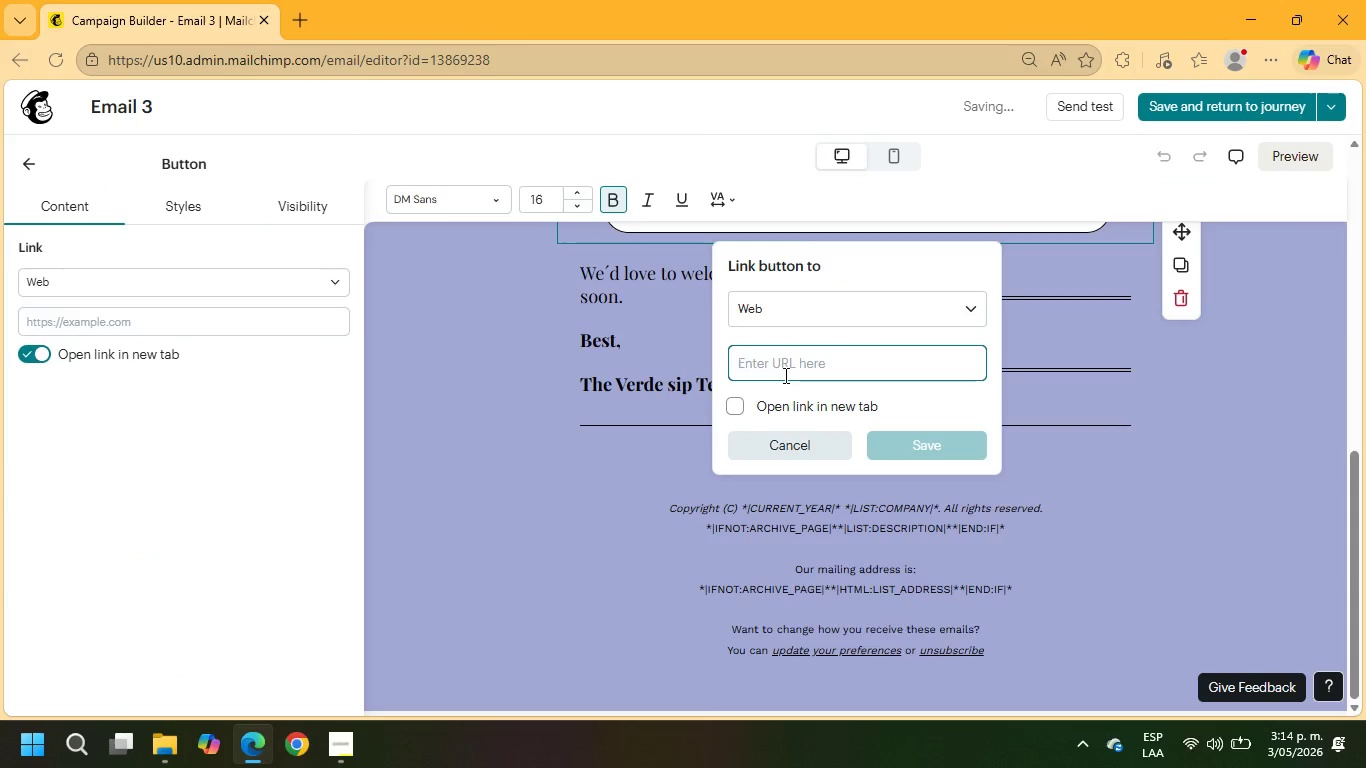 
type(example.com)
 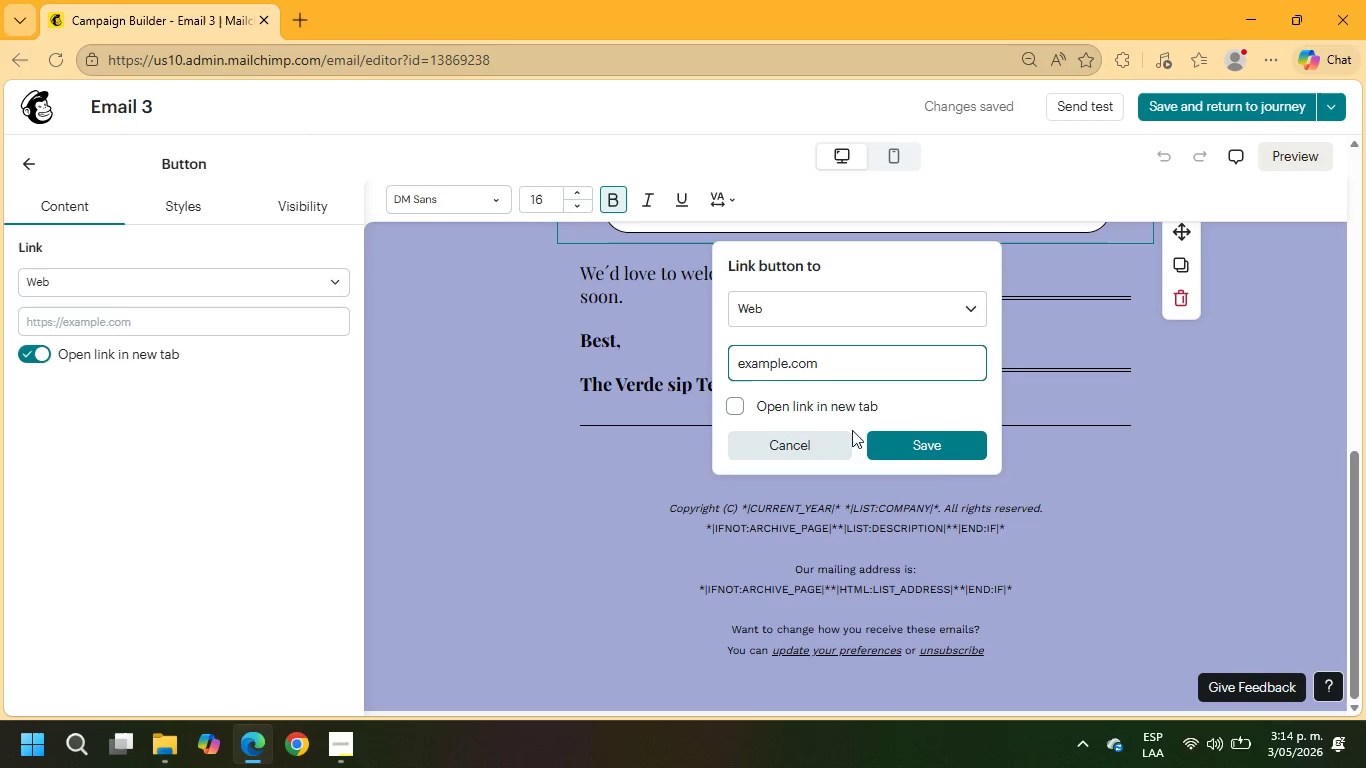 
left_click([944, 449])
 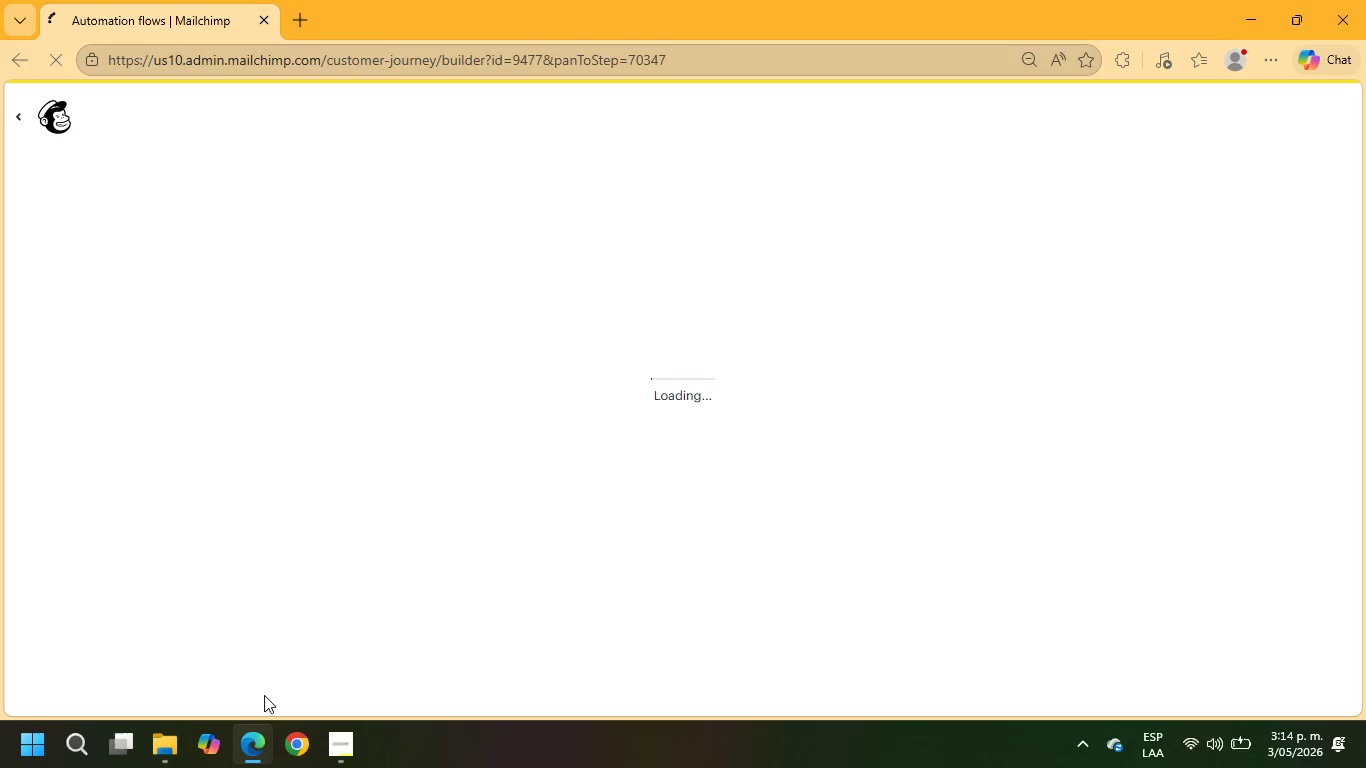 